 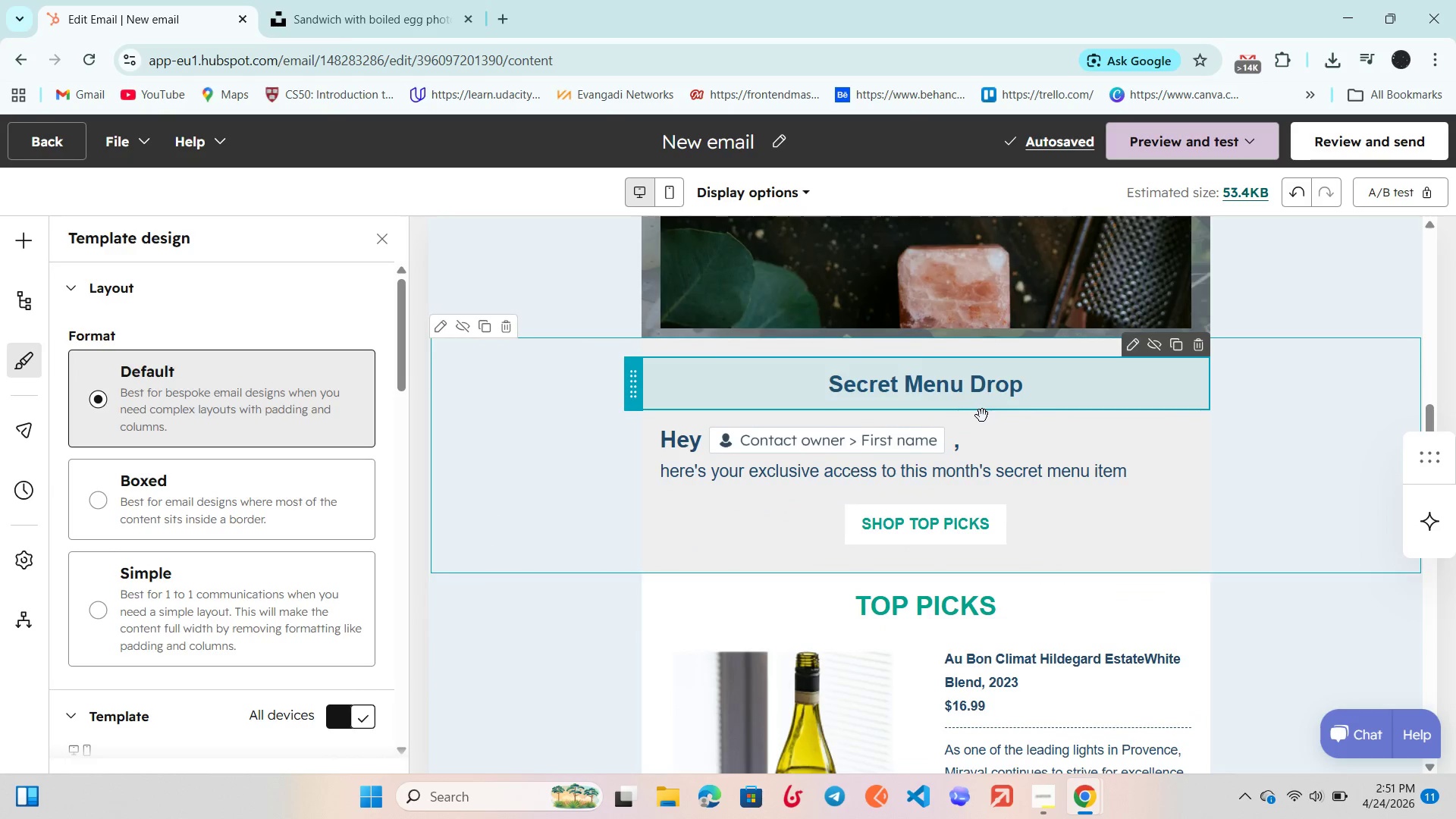 
left_click([1095, 374])
 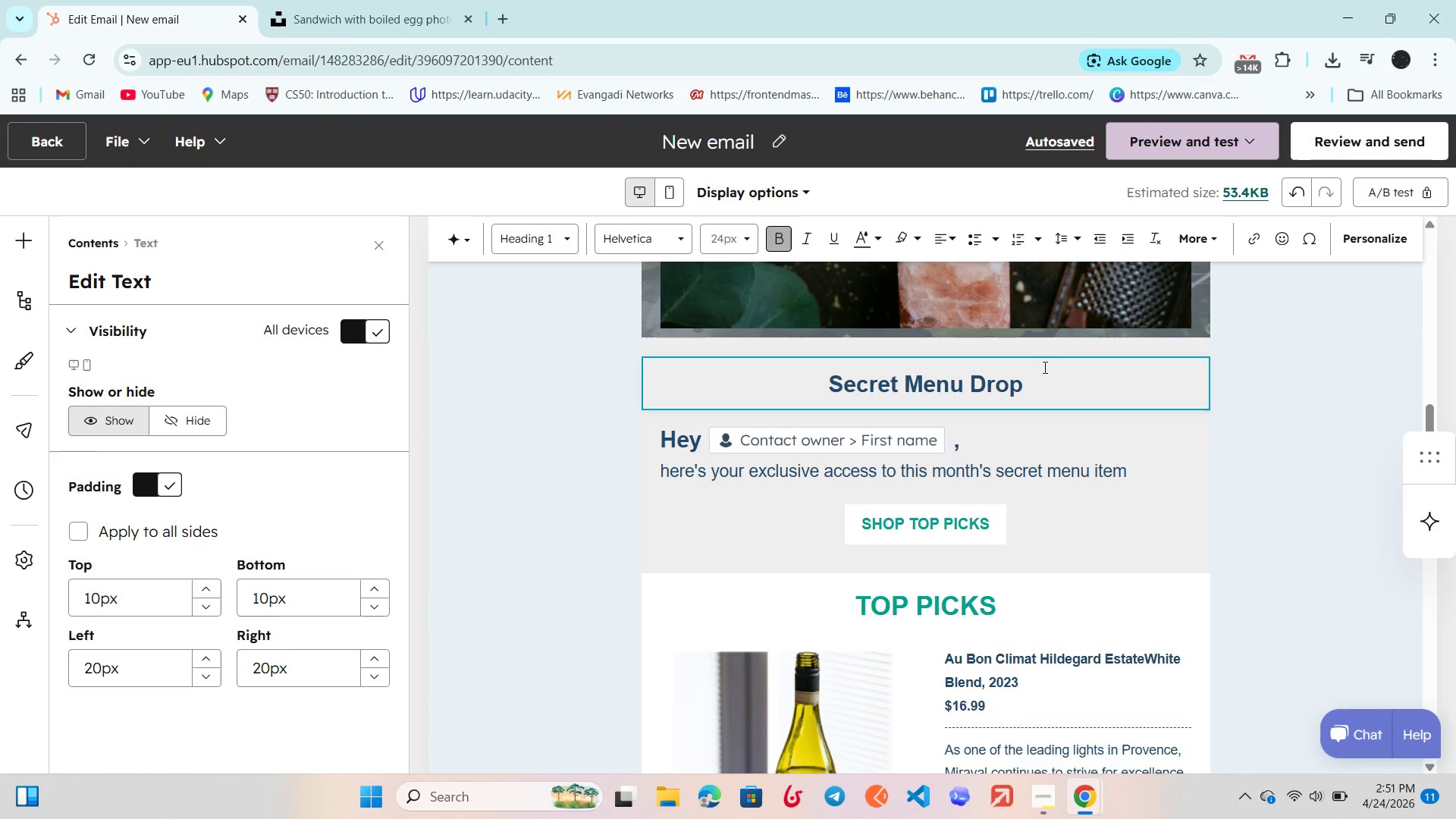 
left_click_drag(start_coordinate=[1052, 385], to_coordinate=[755, 373])
 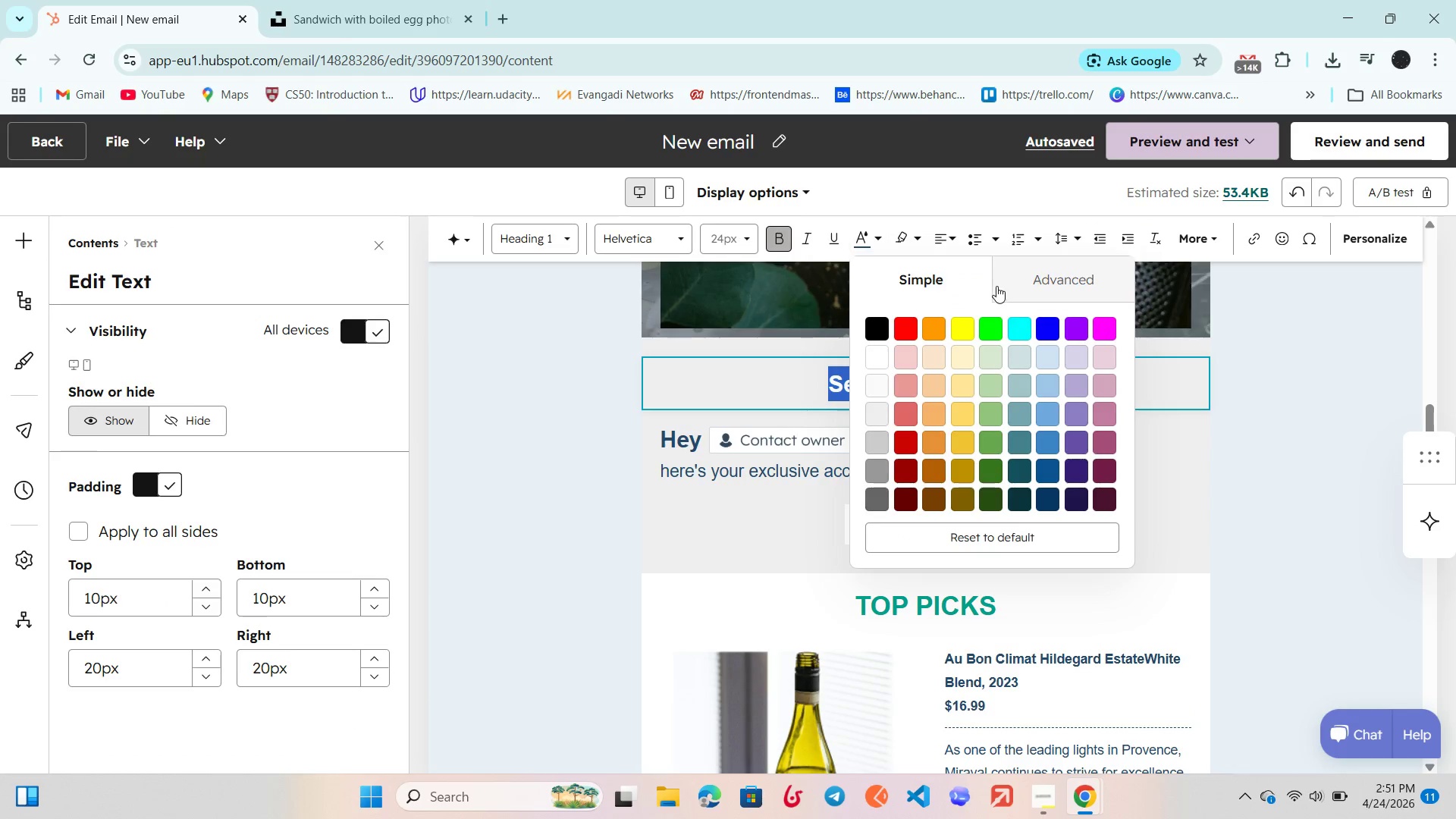 
left_click([1046, 282])
 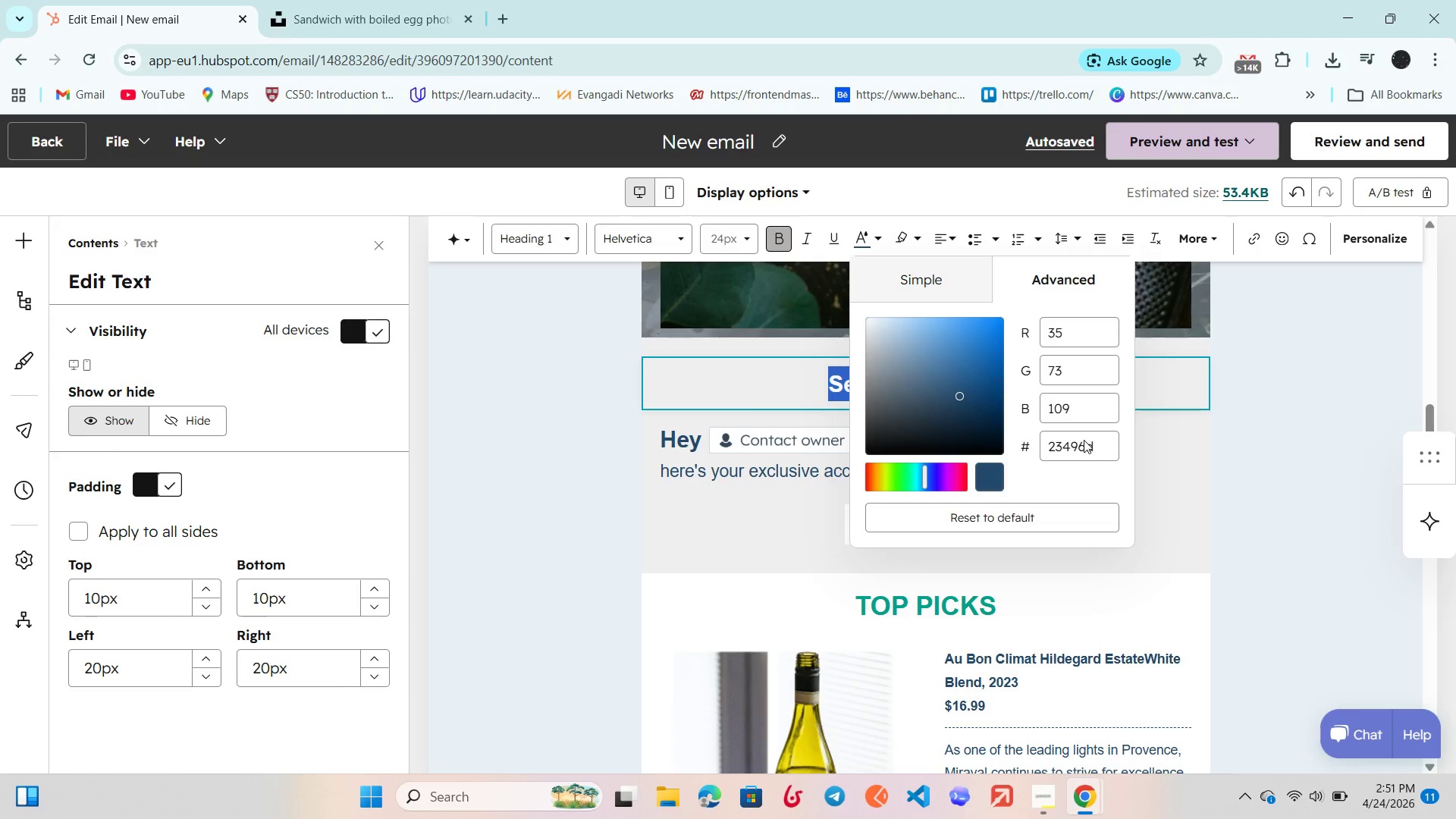 
left_click([1102, 444])
 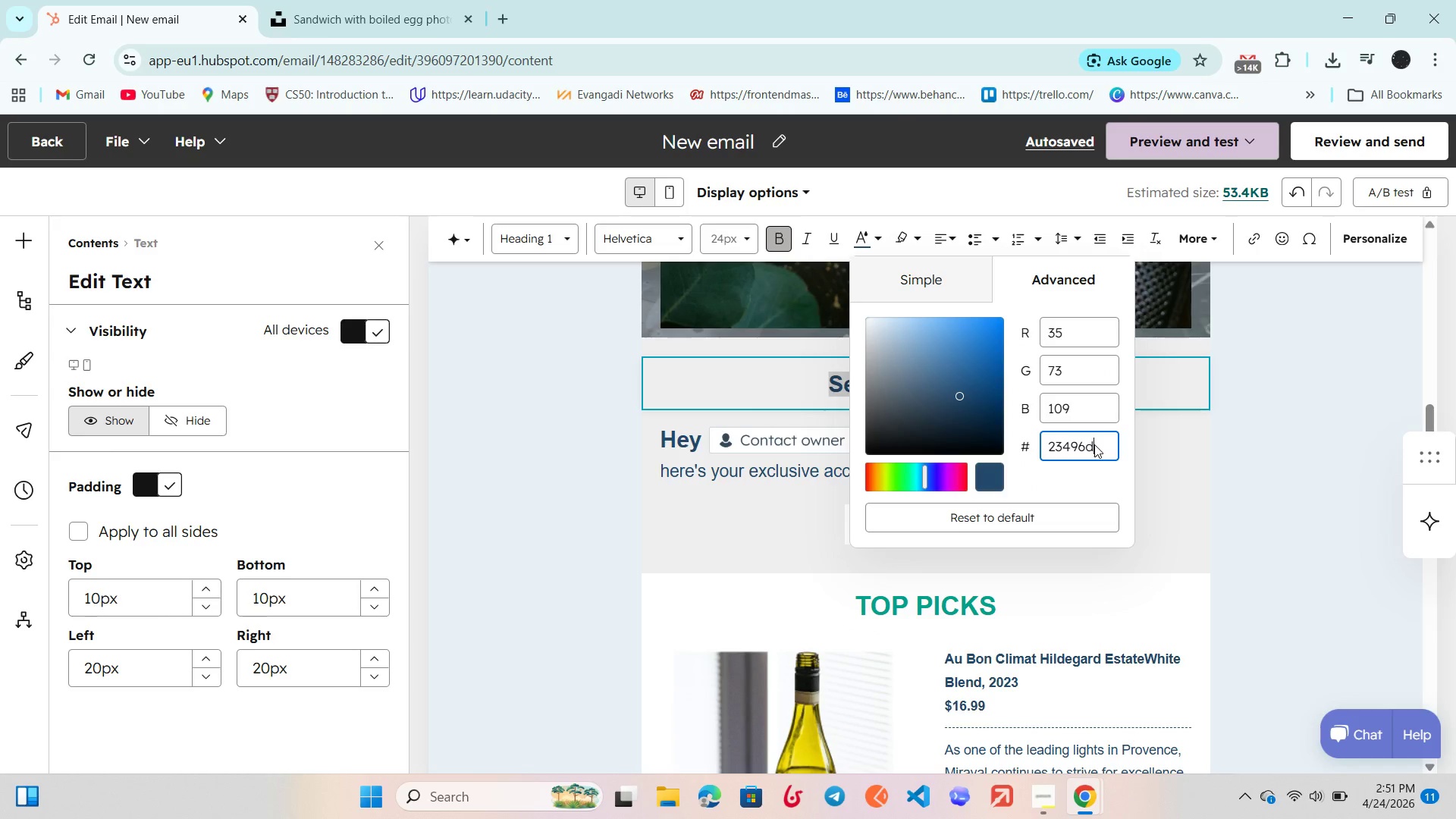 
left_click_drag(start_coordinate=[1101, 444], to_coordinate=[1010, 444])
 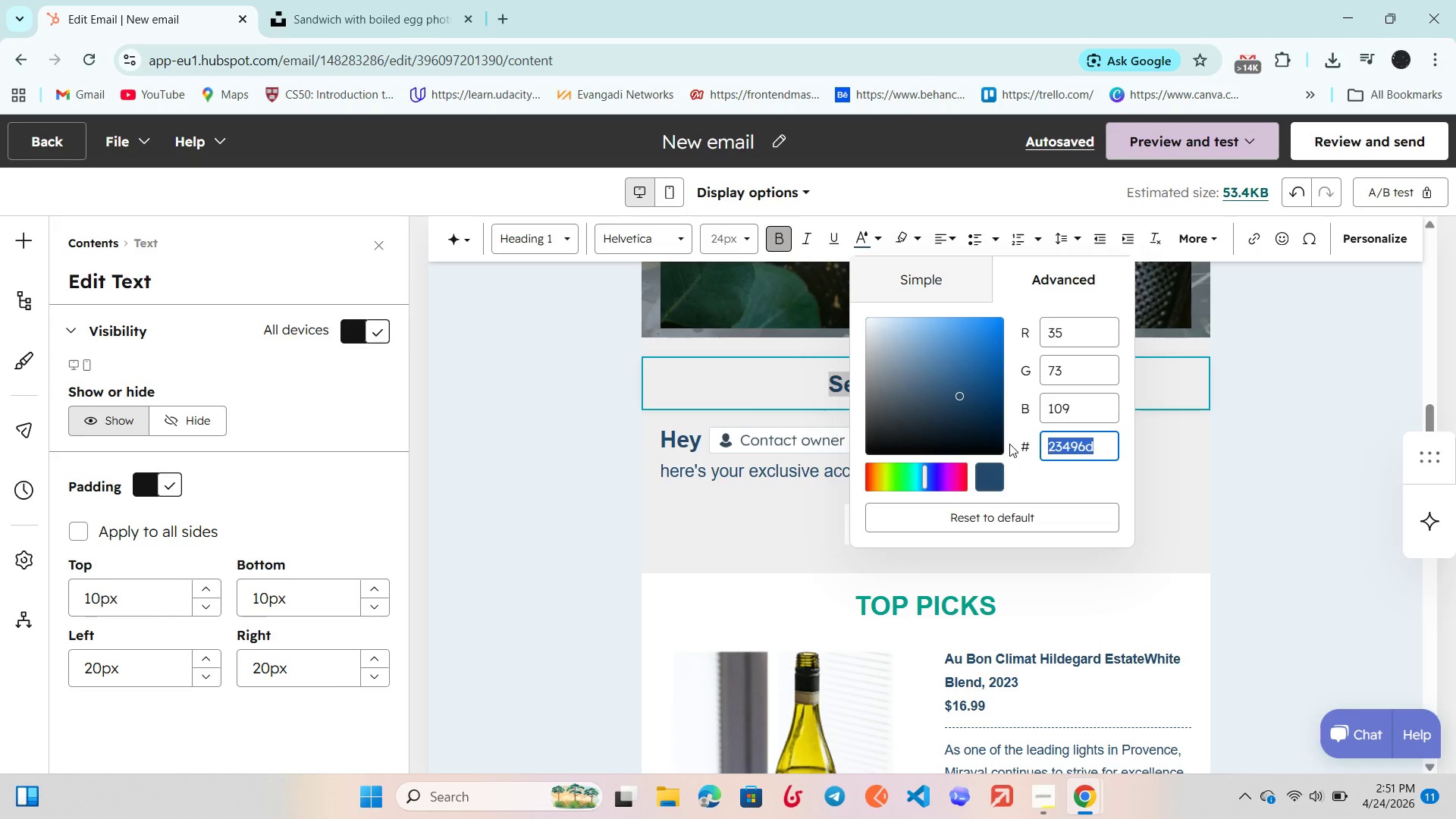 
key(Control+V)
 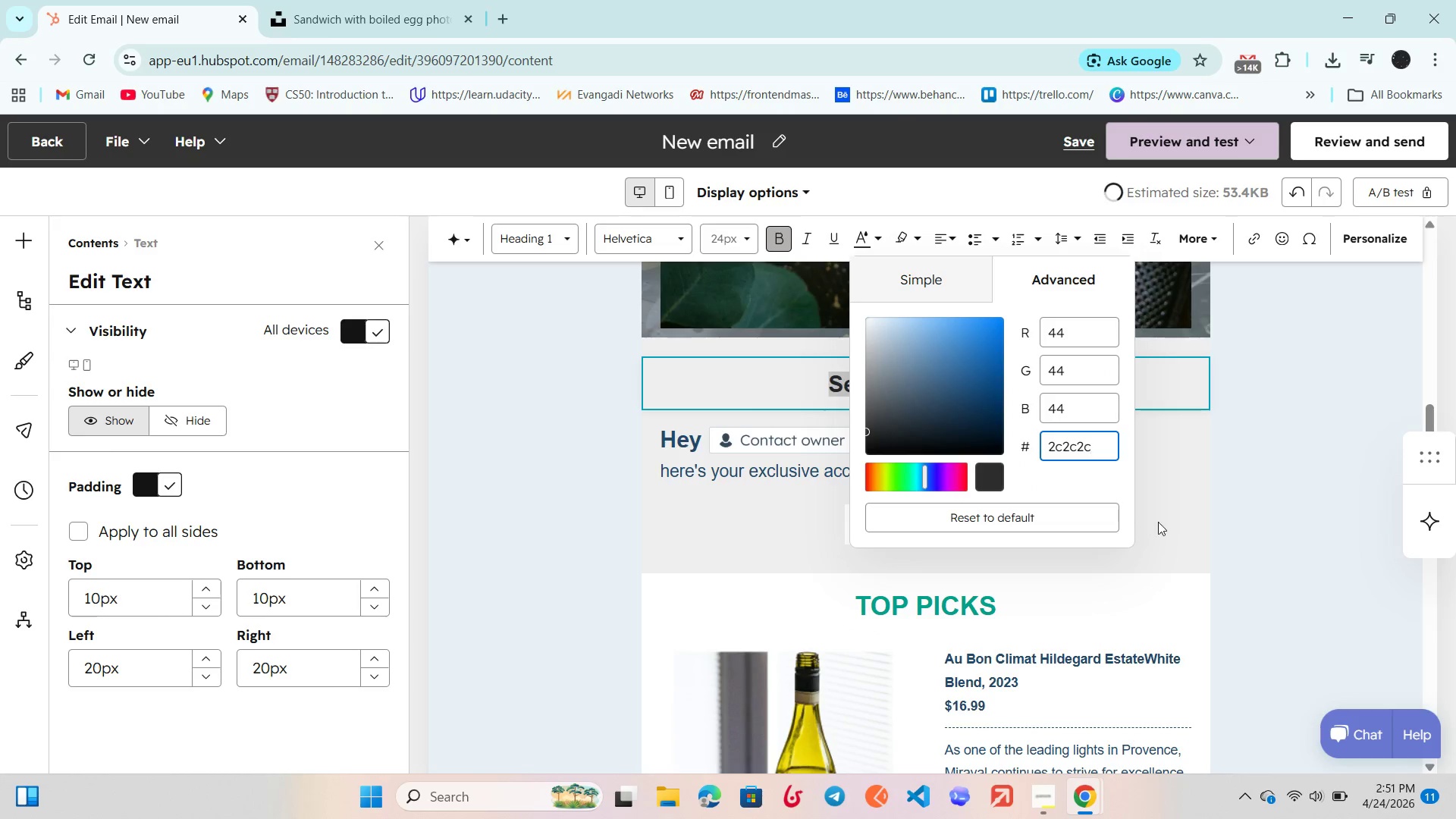 
left_click([1171, 503])
 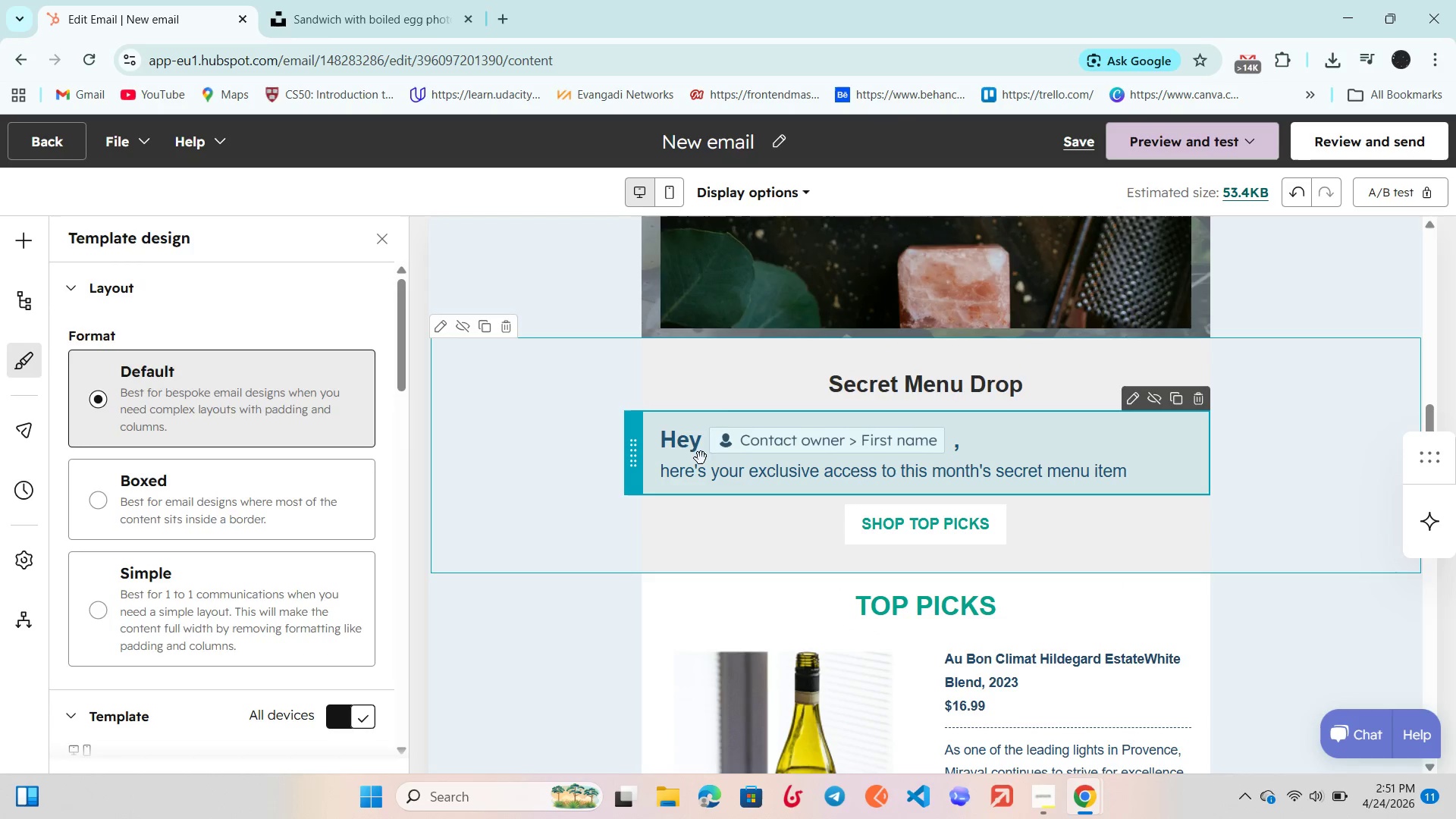 
left_click([681, 449])
 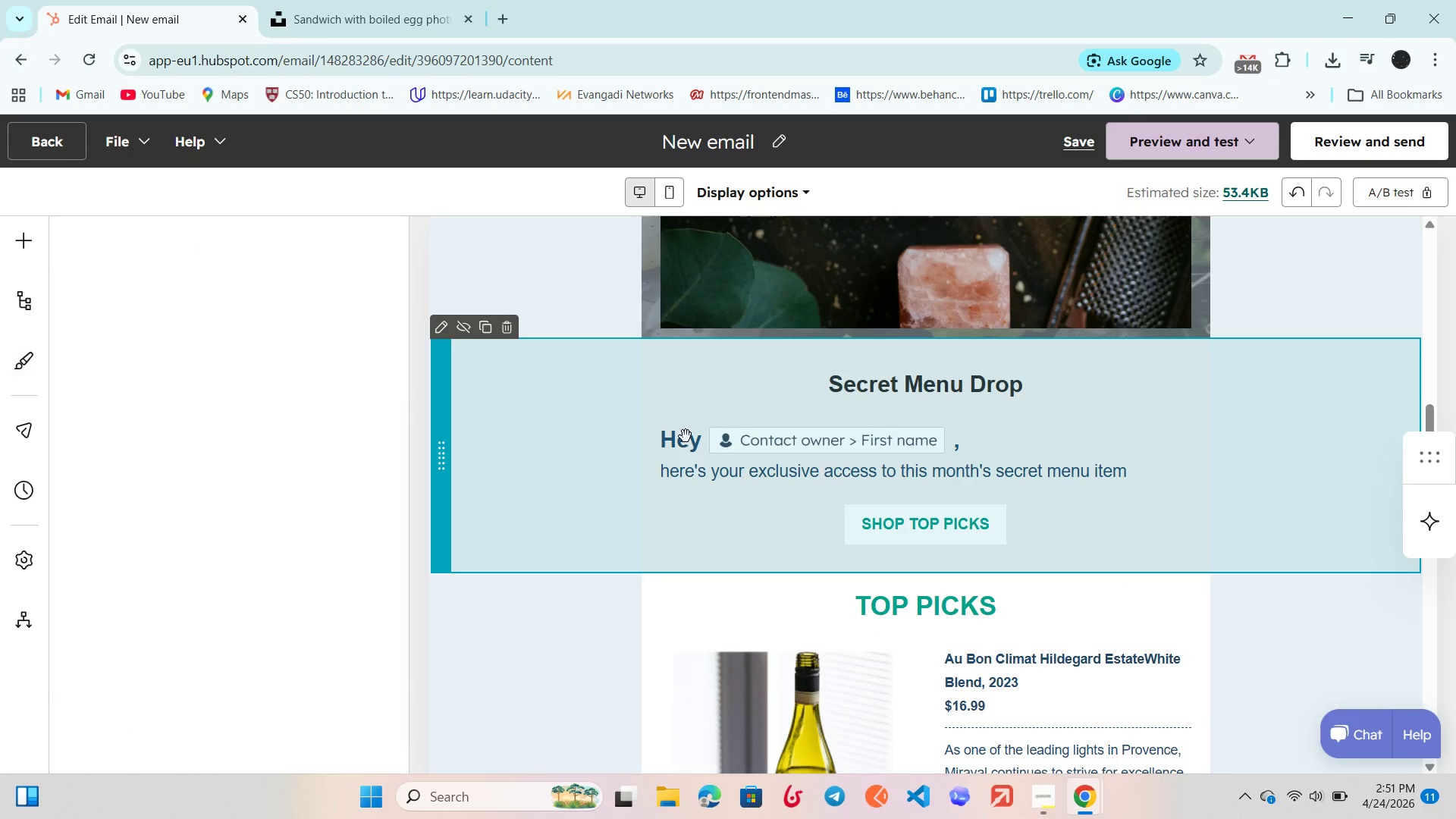 
left_click([686, 436])
 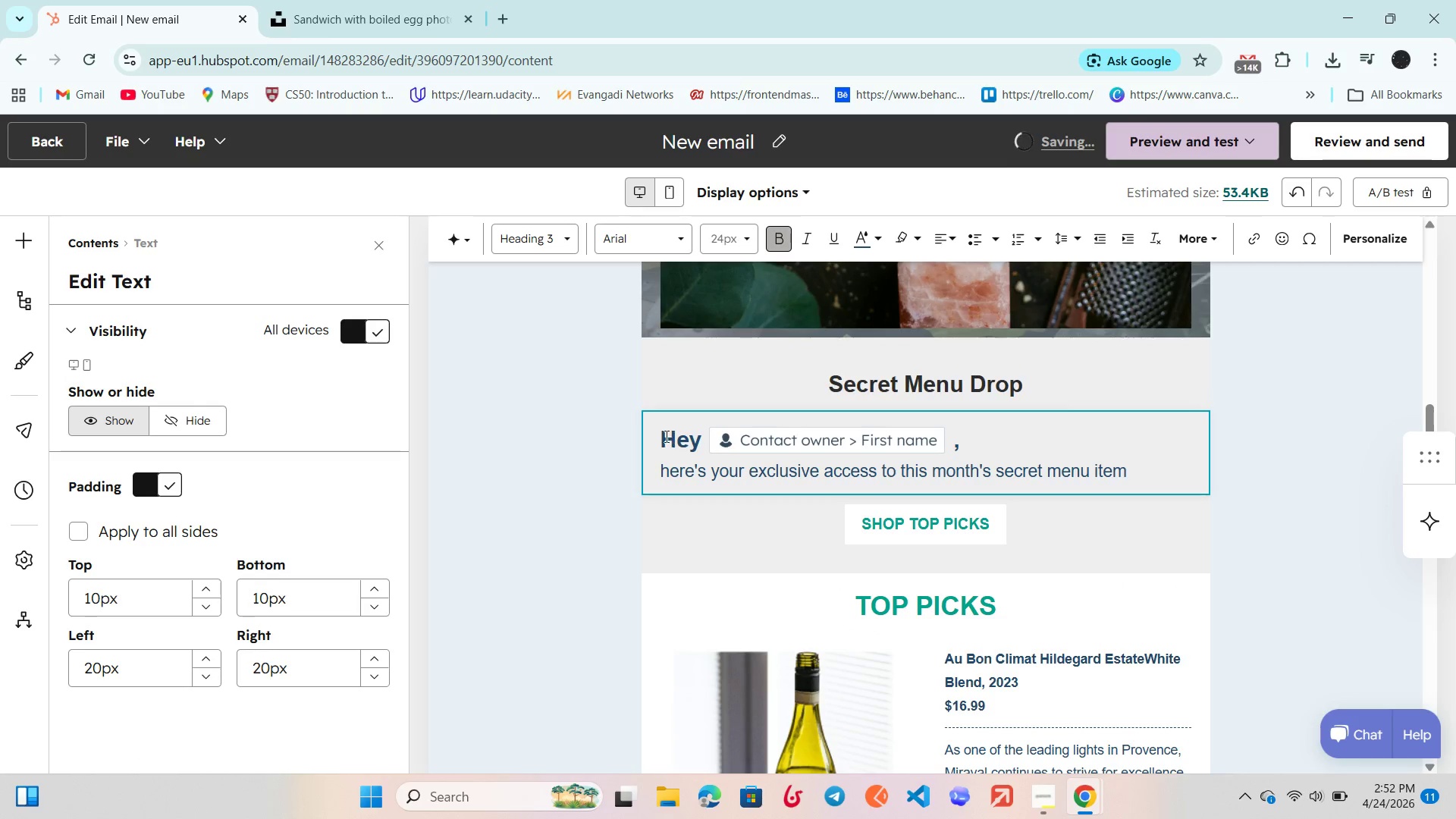 
left_click_drag(start_coordinate=[654, 436], to_coordinate=[1156, 477])
 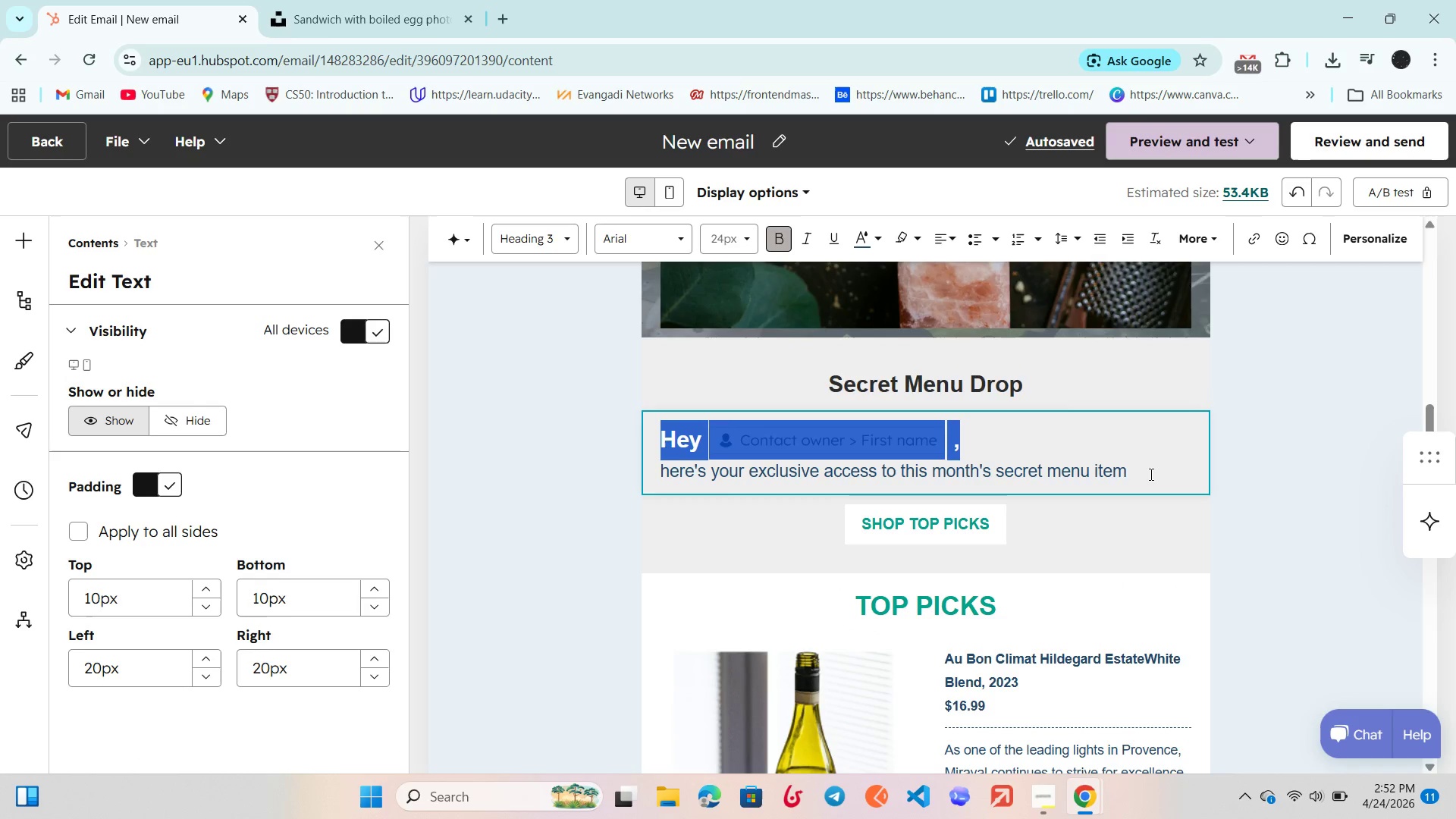 
left_click([1150, 474])
 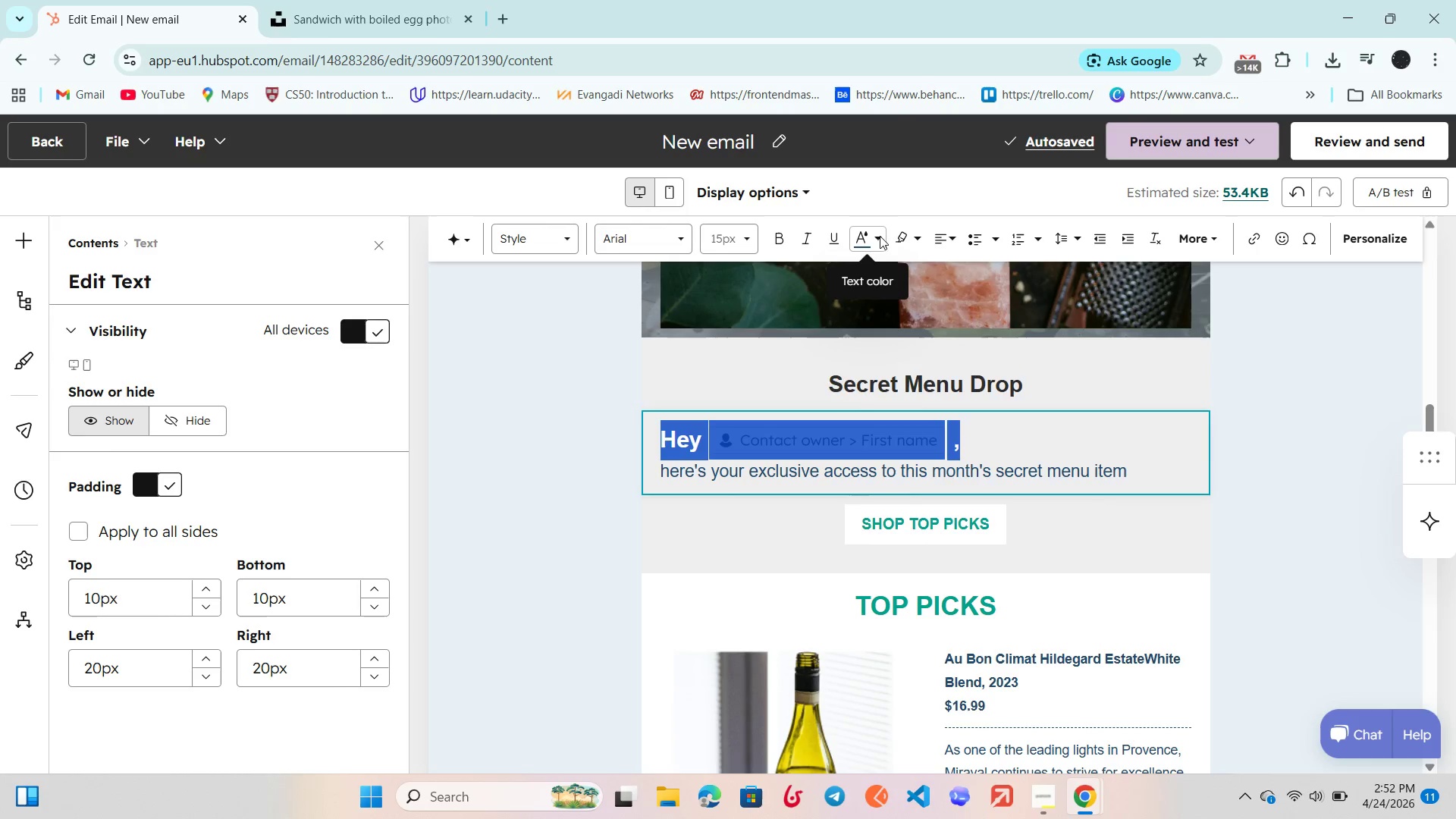 
left_click([1056, 278])
 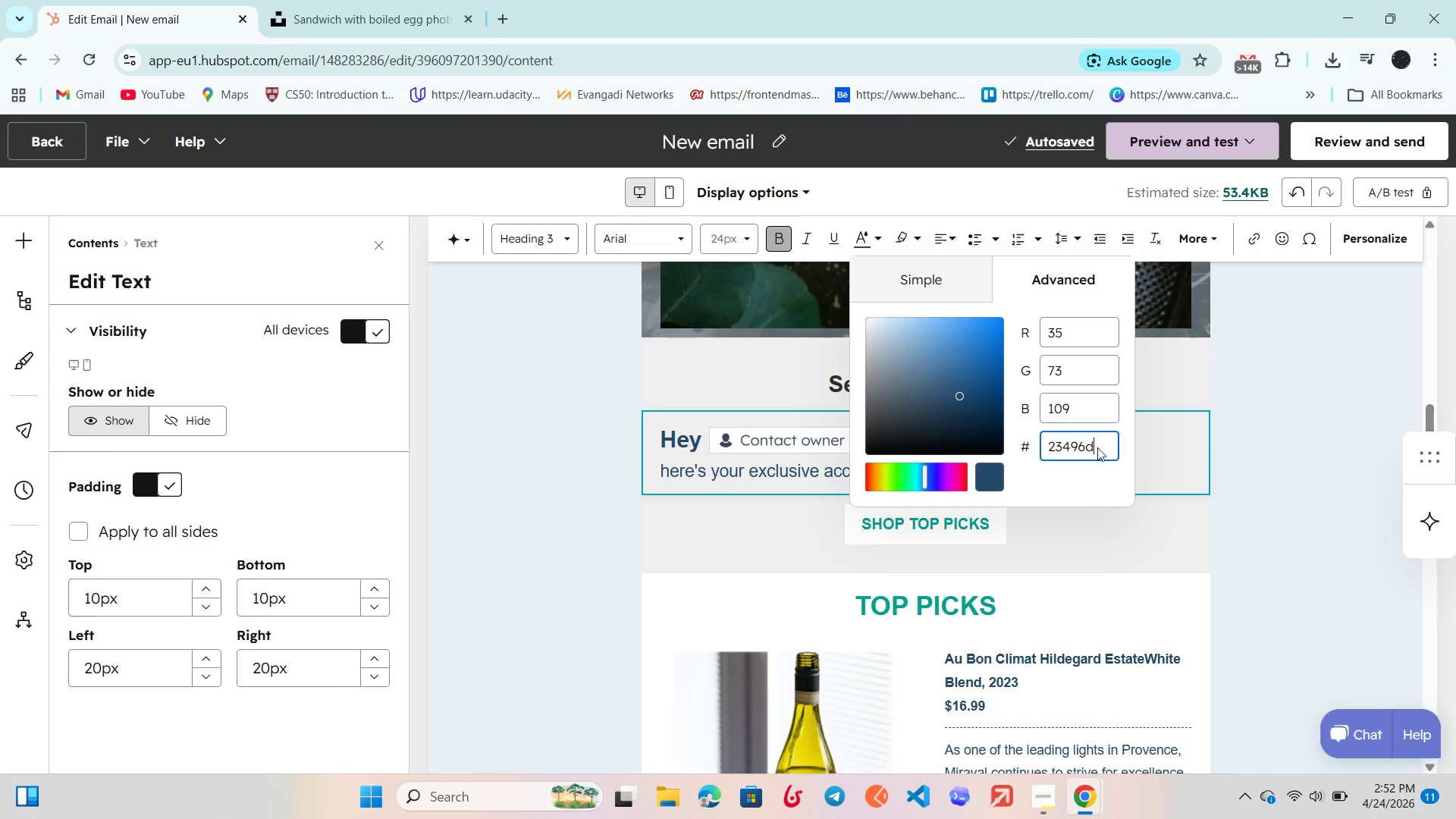 
left_click_drag(start_coordinate=[1098, 447], to_coordinate=[1043, 447])
 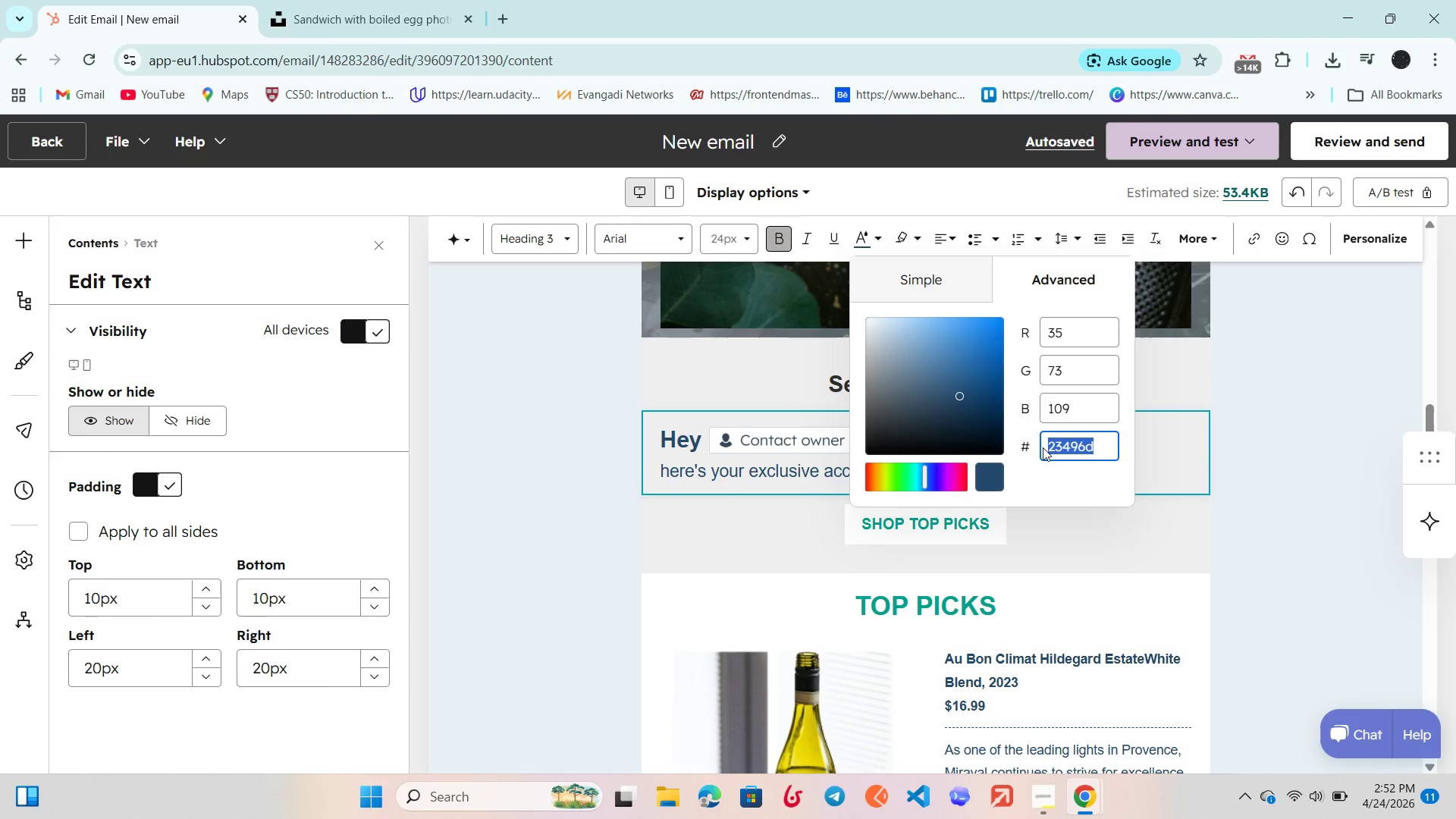 
key(Control+V)
 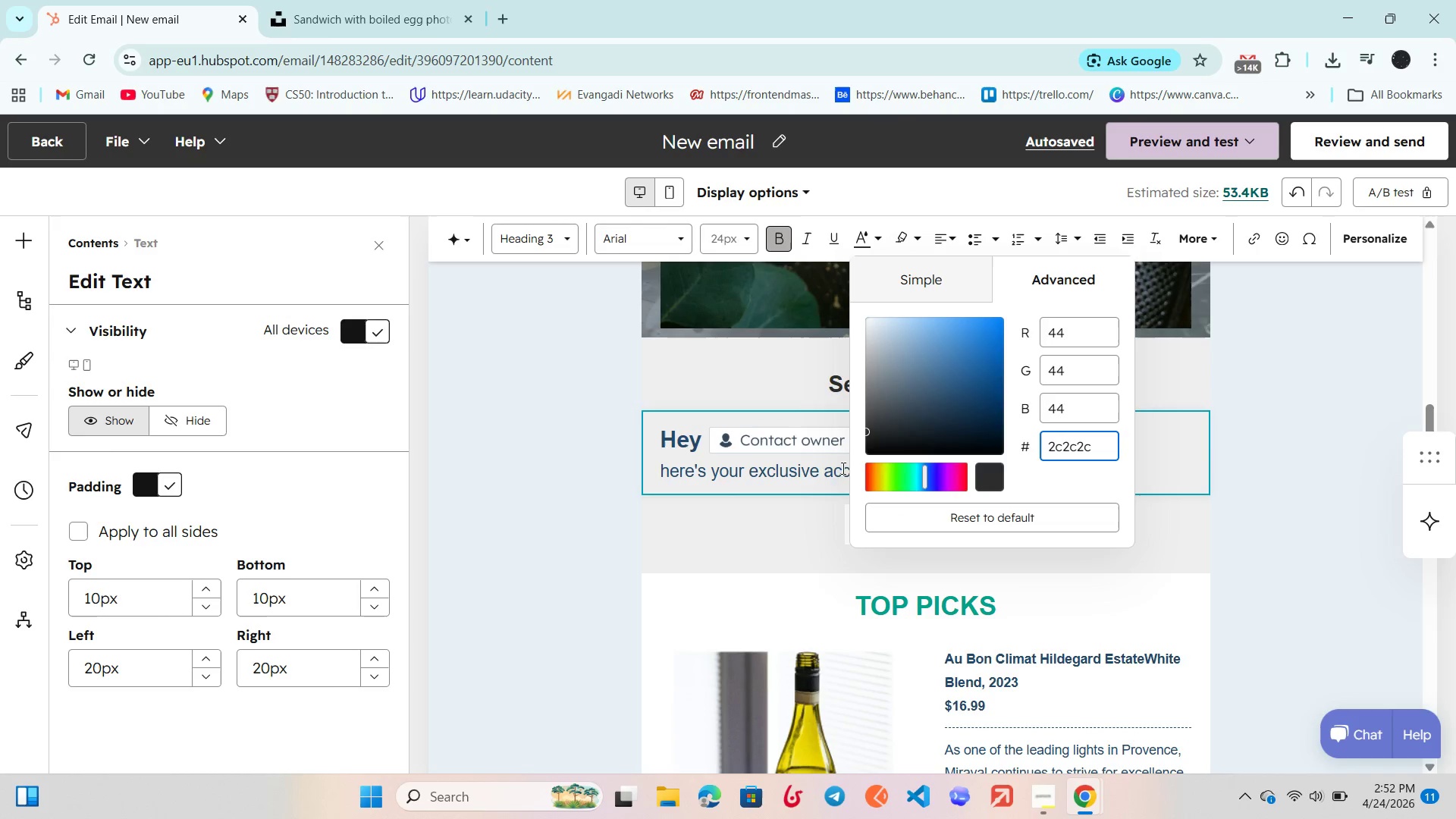 
left_click([799, 461])
 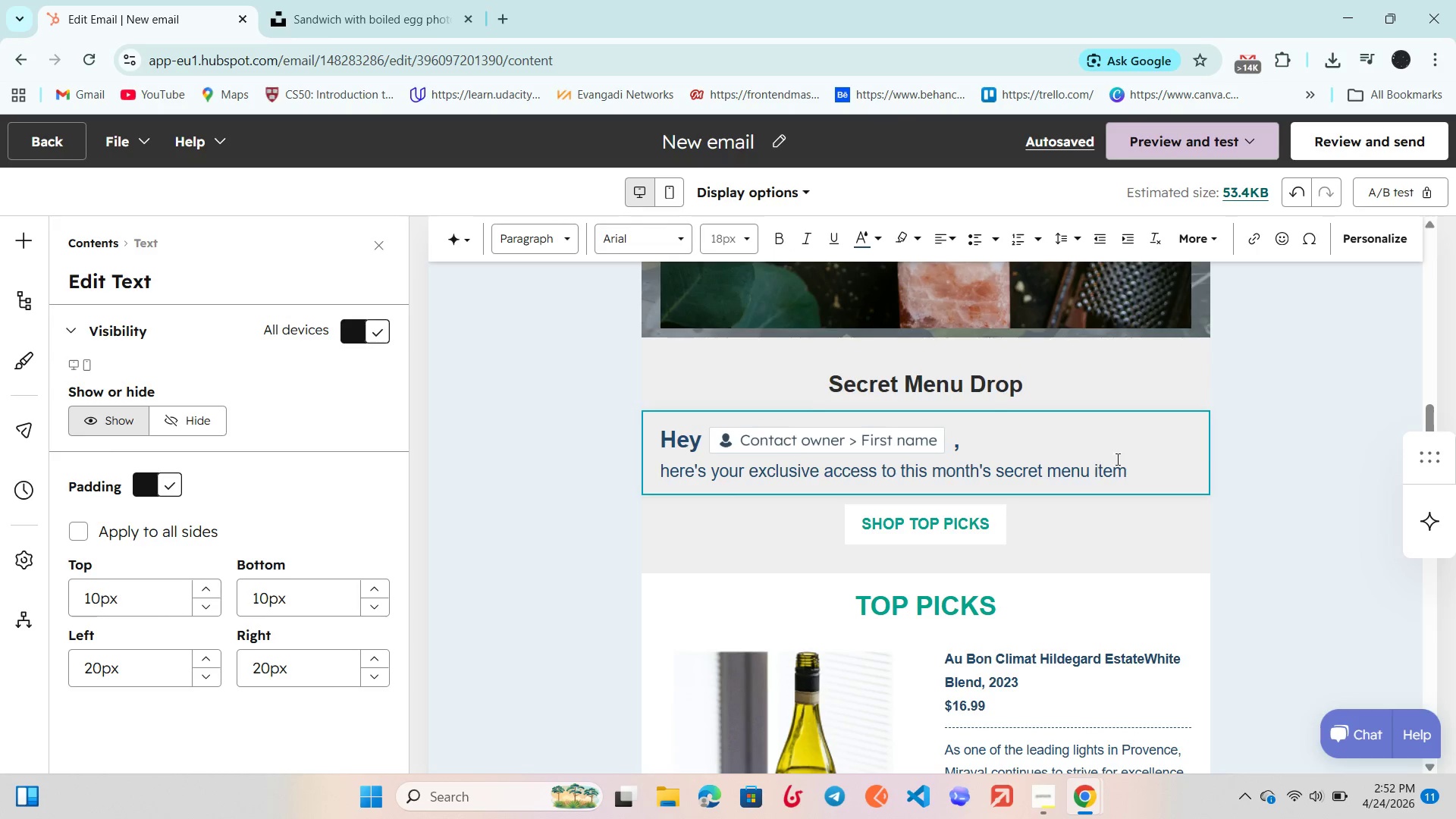 
left_click_drag(start_coordinate=[1147, 468], to_coordinate=[861, 459])
 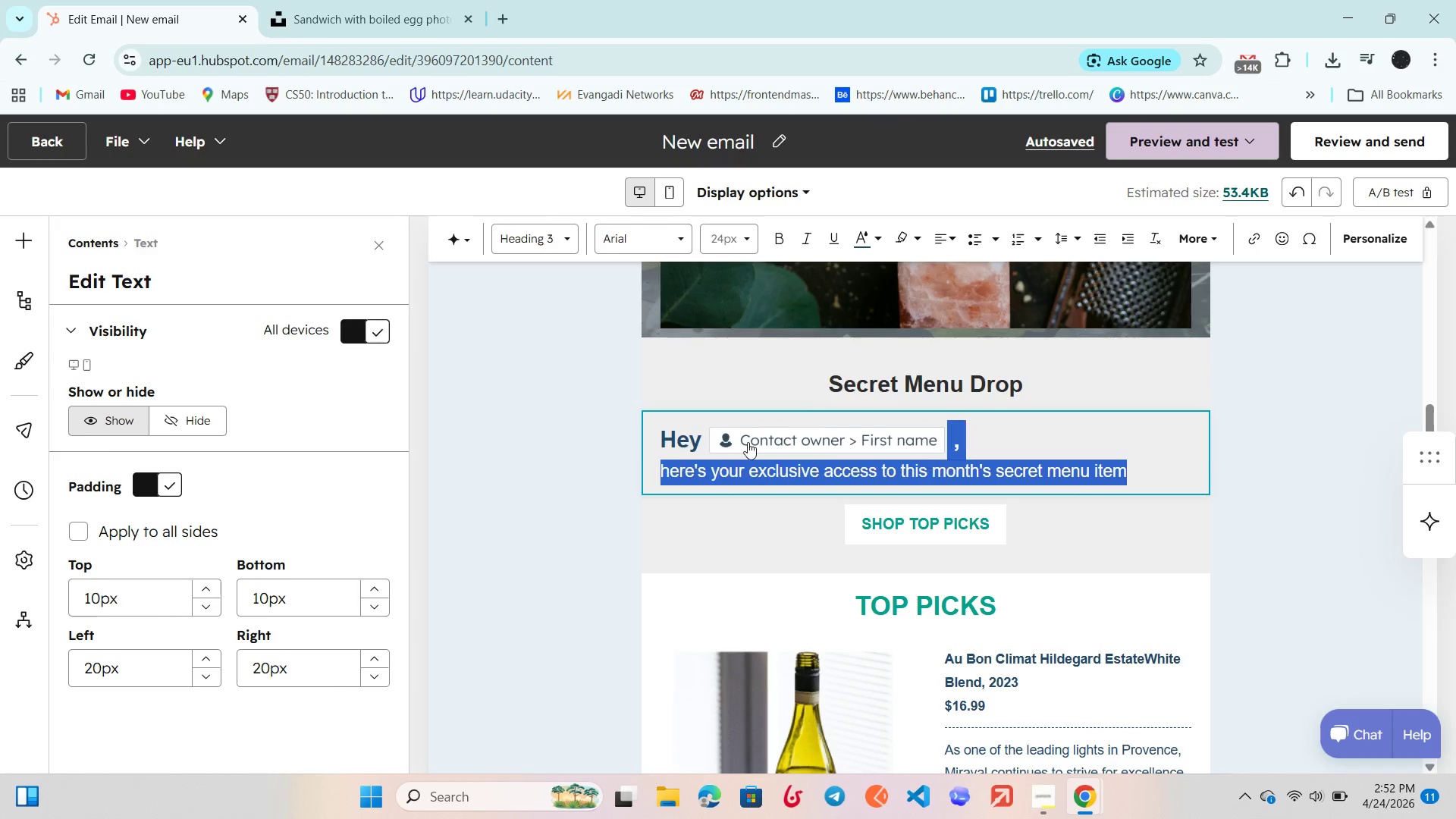 
left_click_drag(start_coordinate=[833, 457], to_coordinate=[720, 421])
 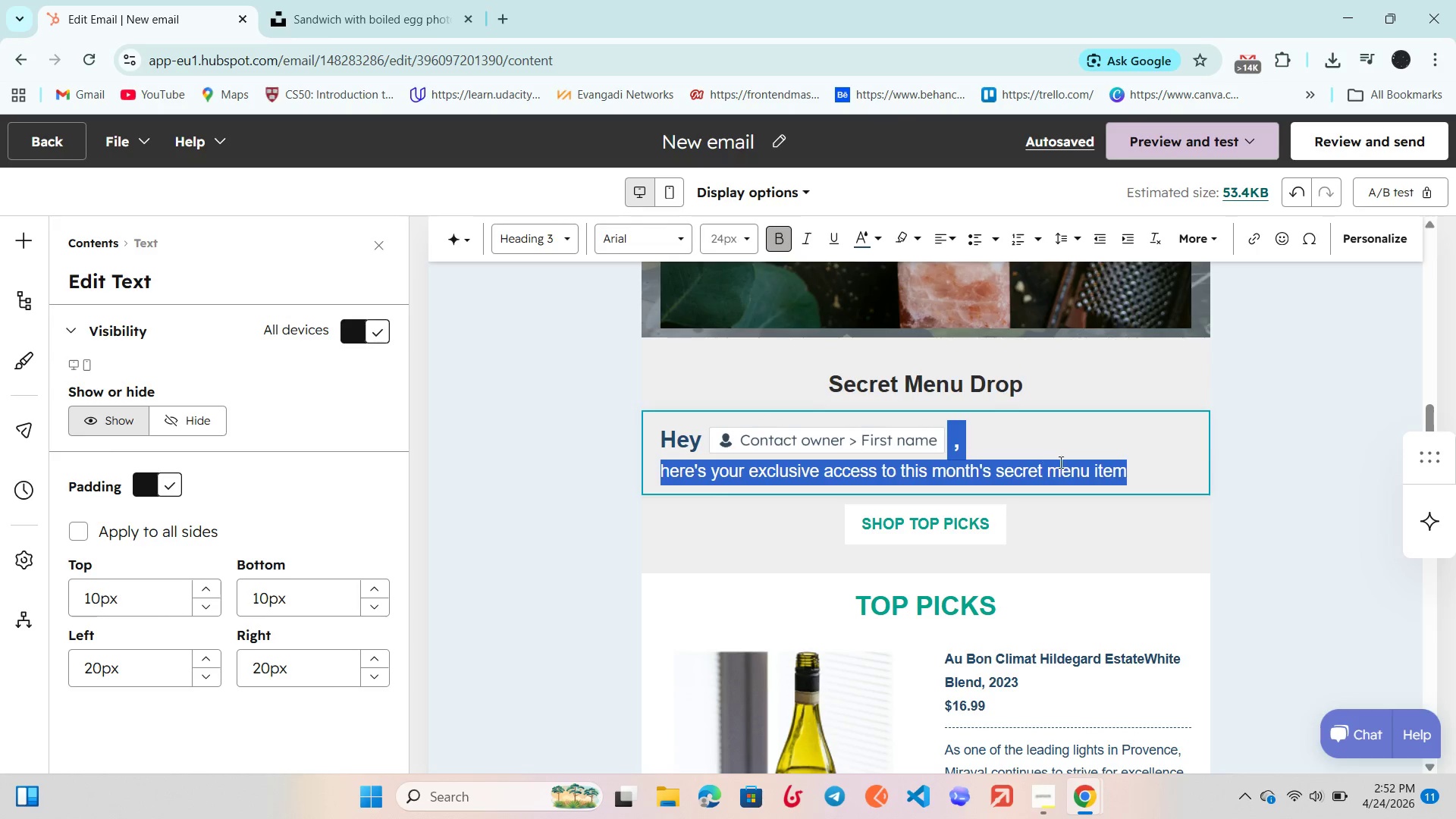 
left_click([1058, 462])
 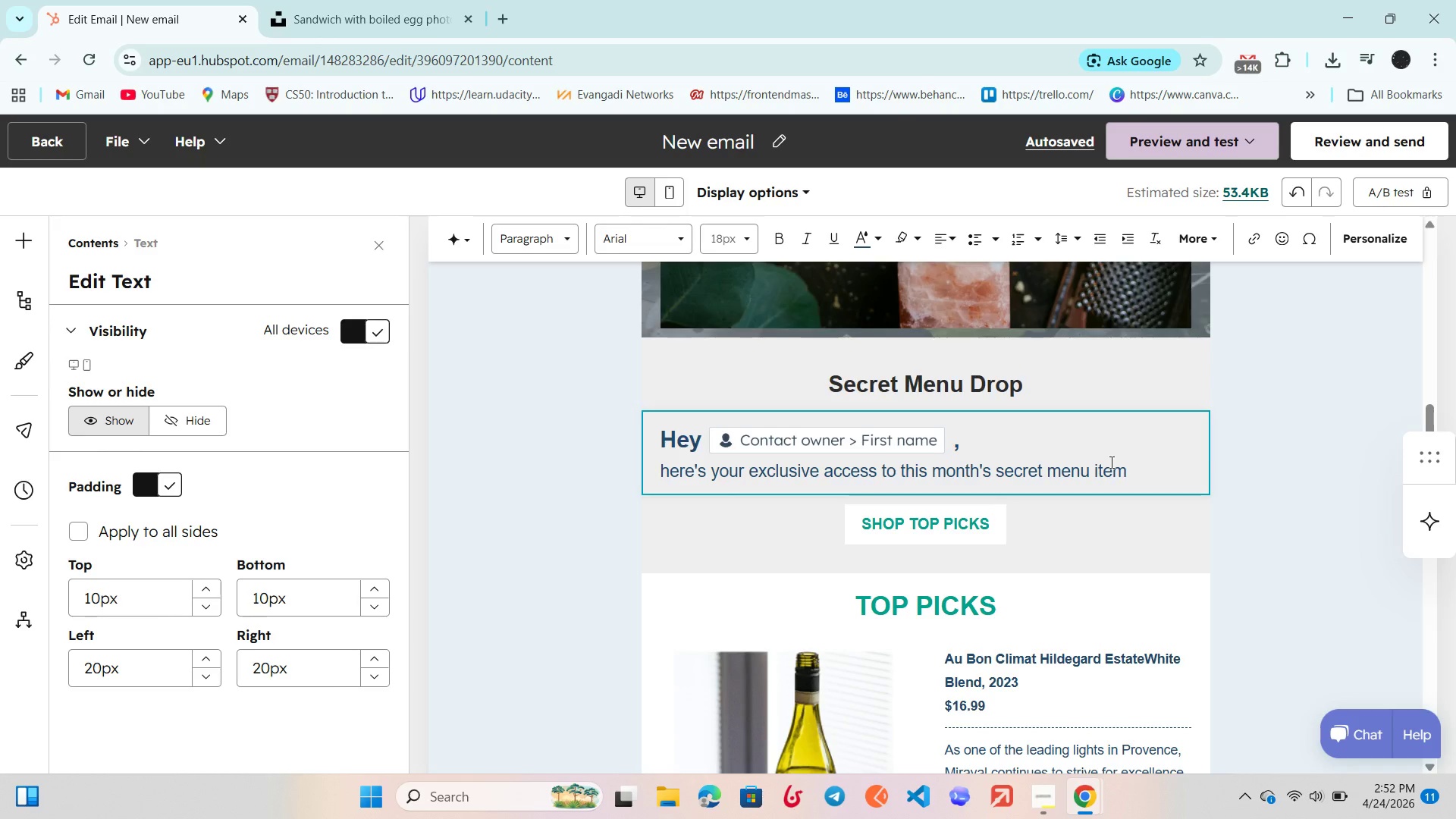 
key(Control+A)
 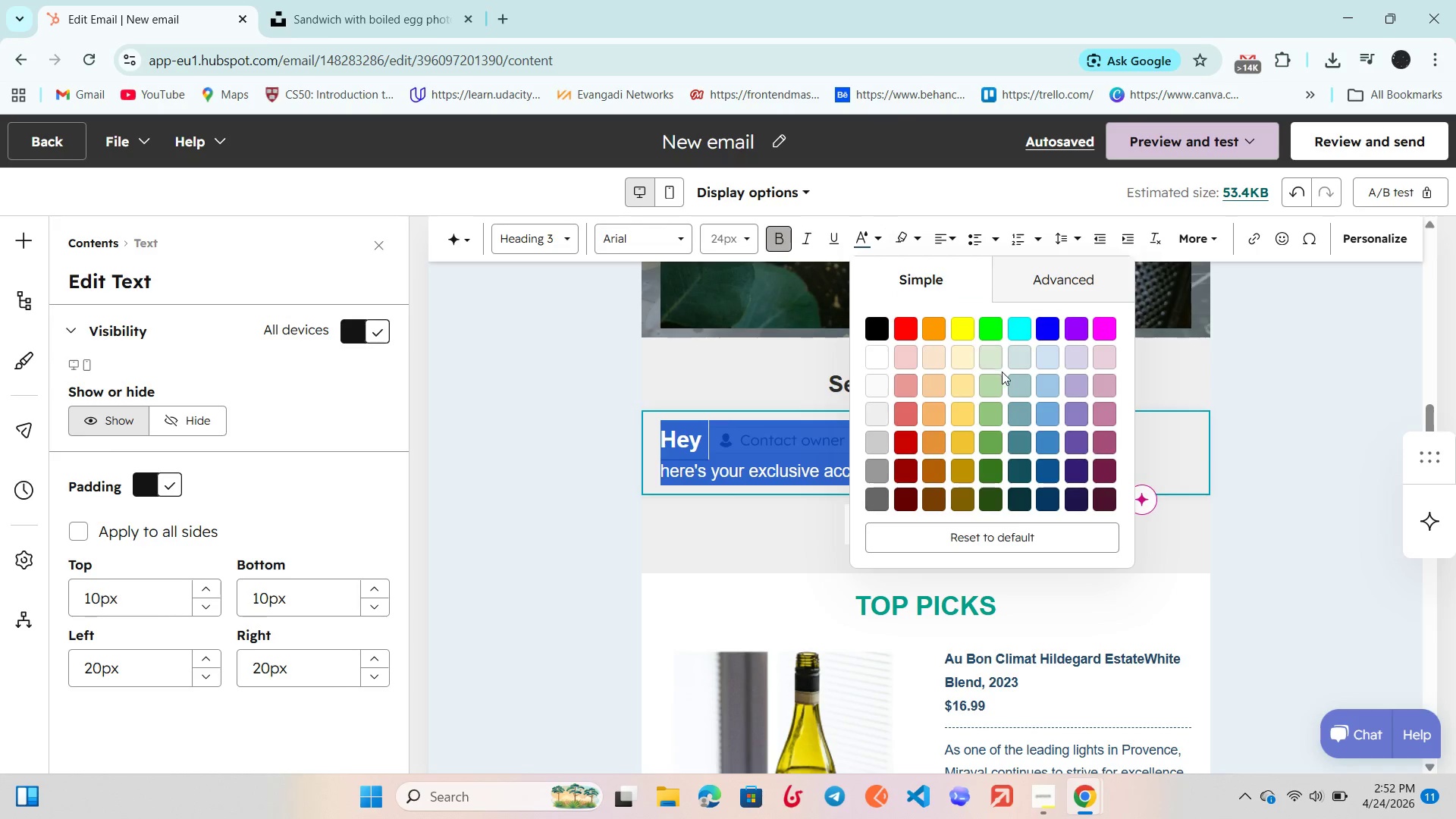 
left_click([1037, 277])
 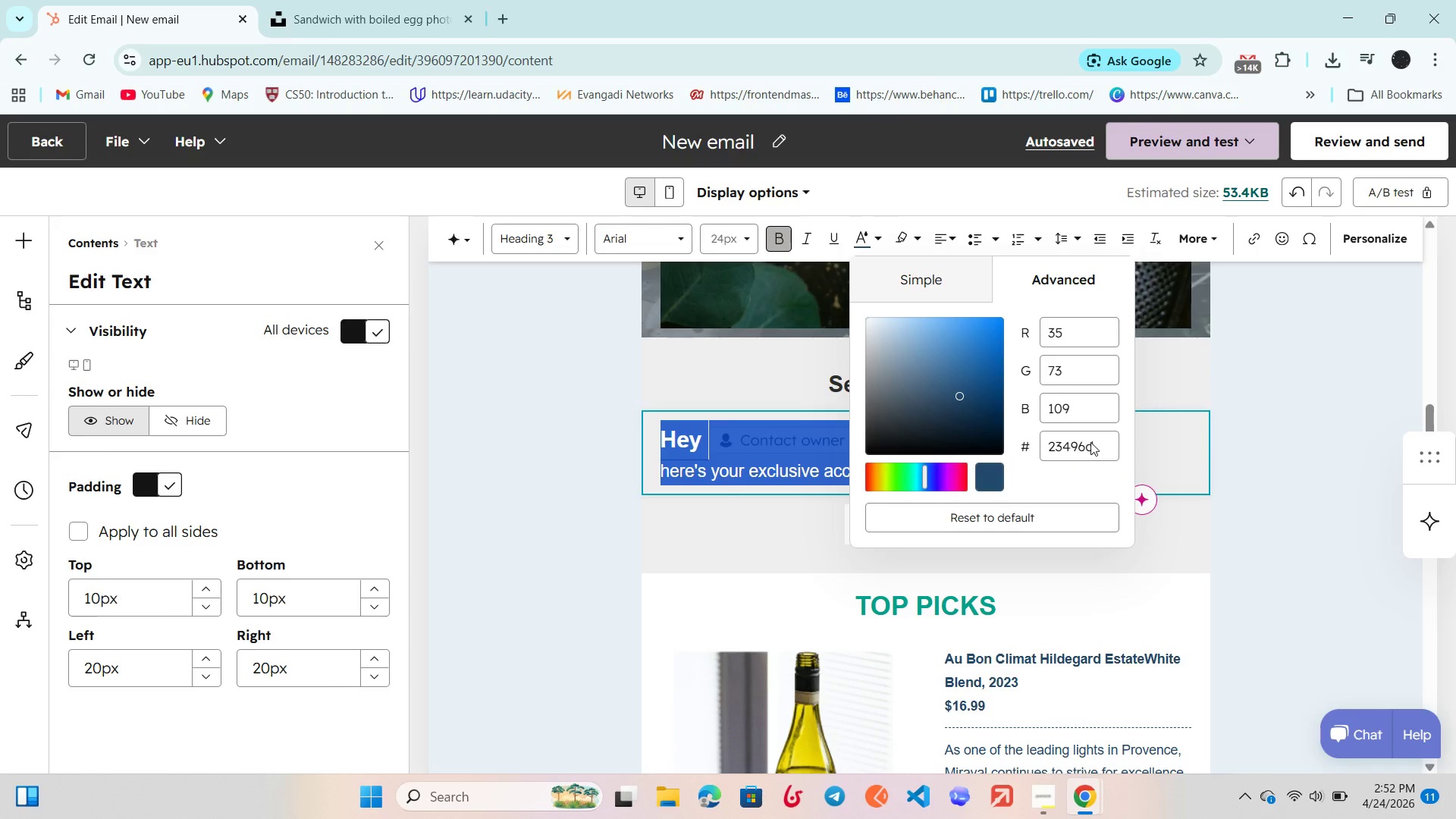 
left_click([1090, 442])
 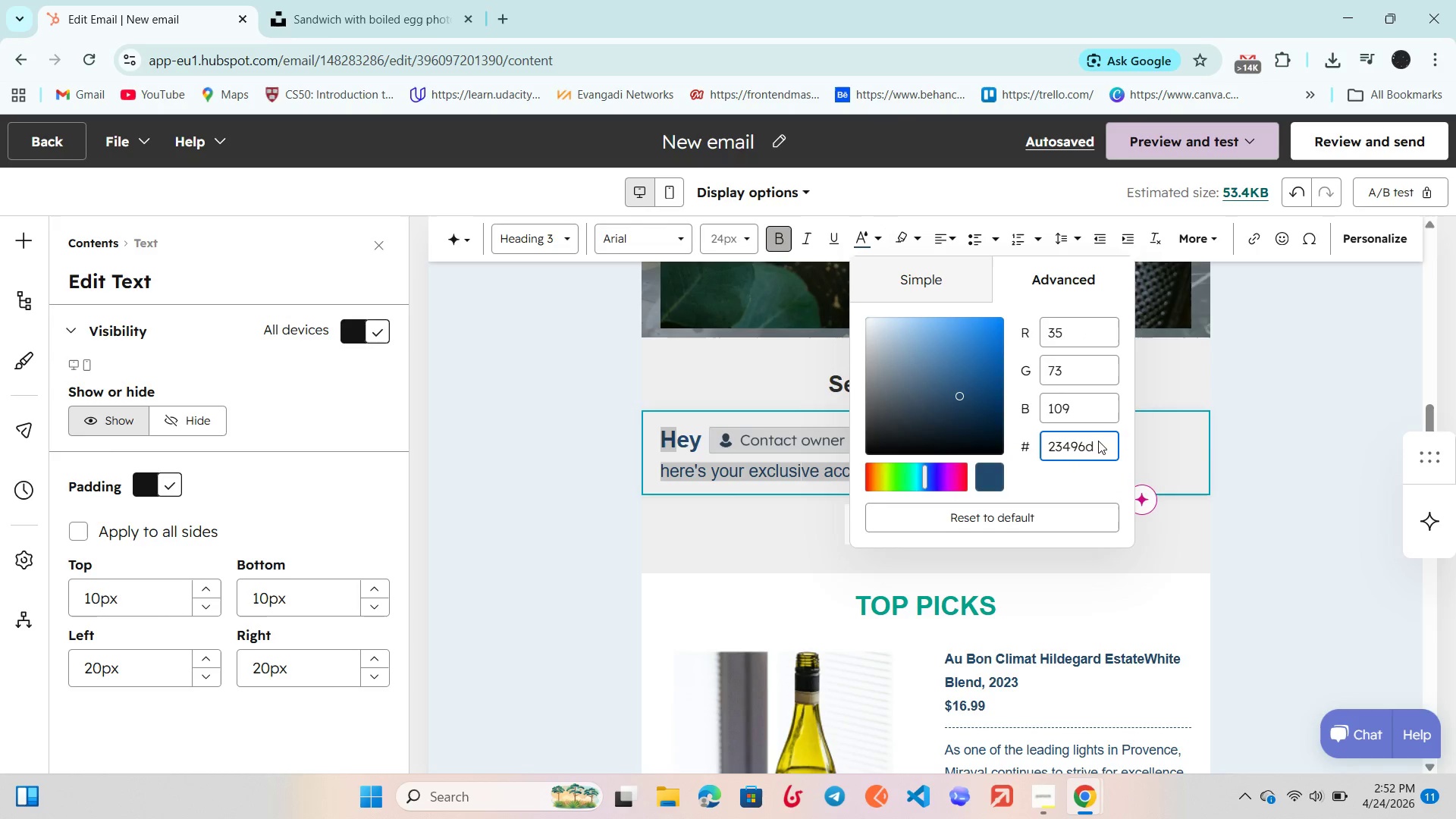 
left_click_drag(start_coordinate=[1098, 441], to_coordinate=[1034, 443])
 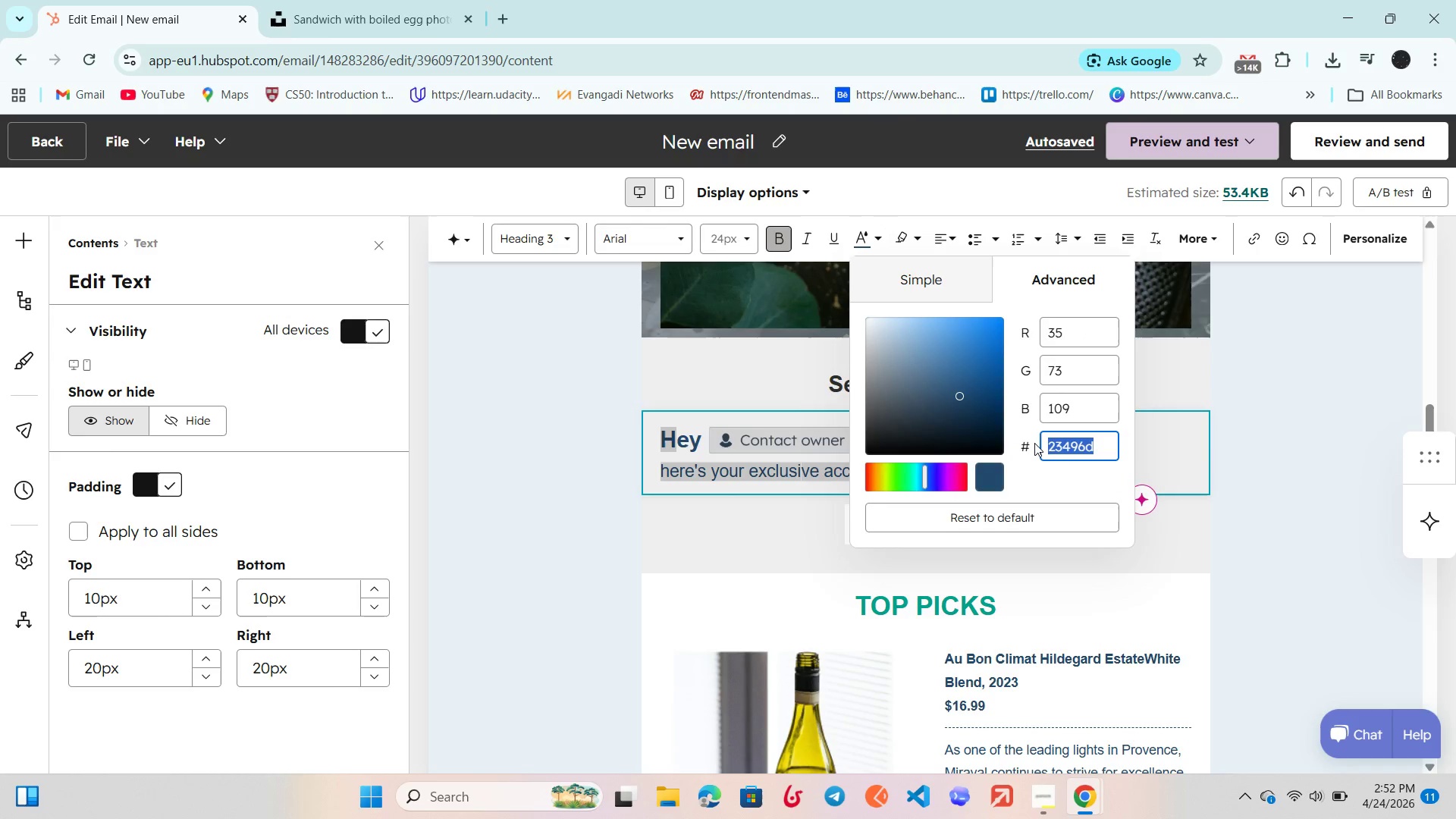 
key(Control+V)
 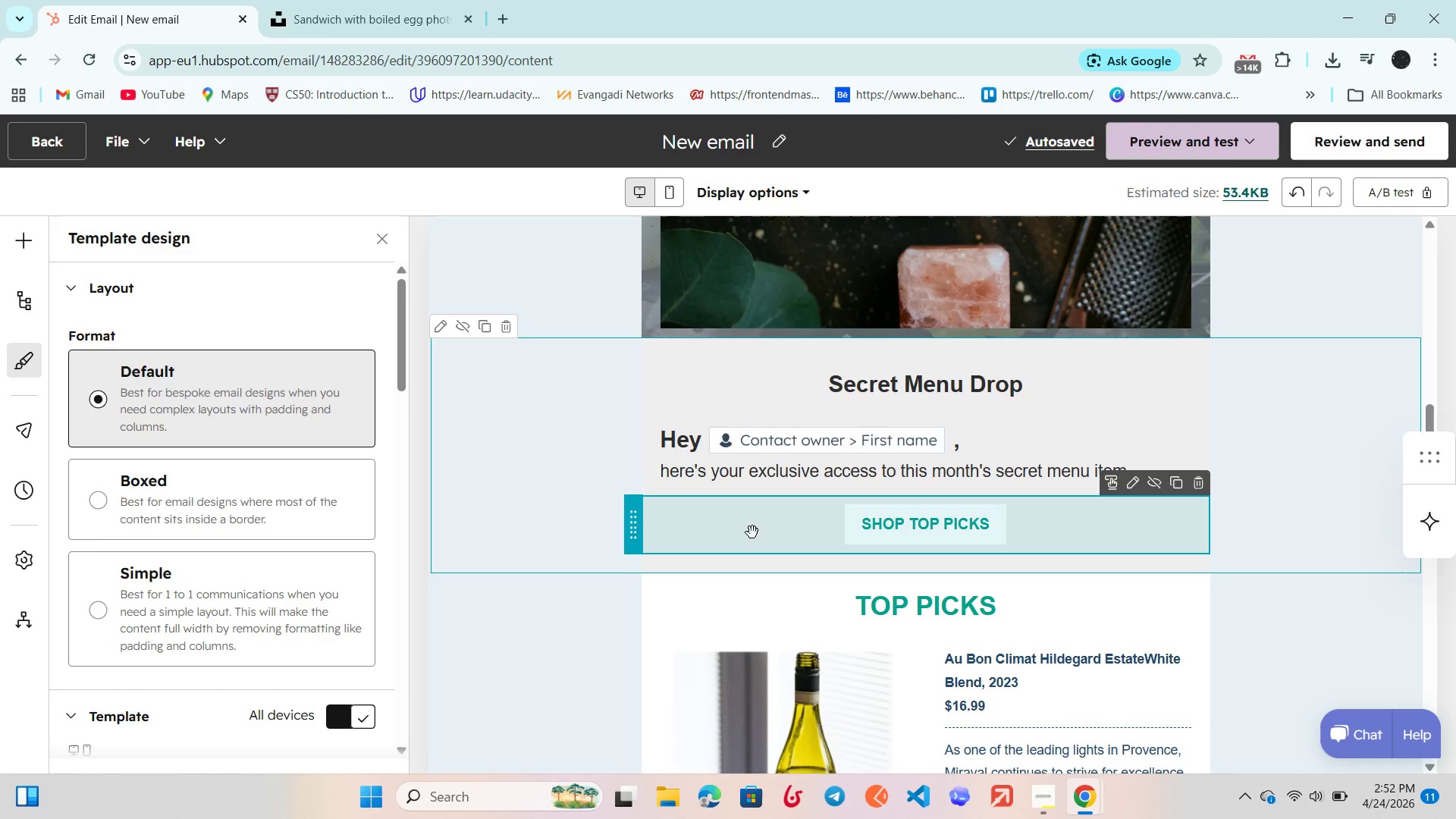 
wait(6.66)
 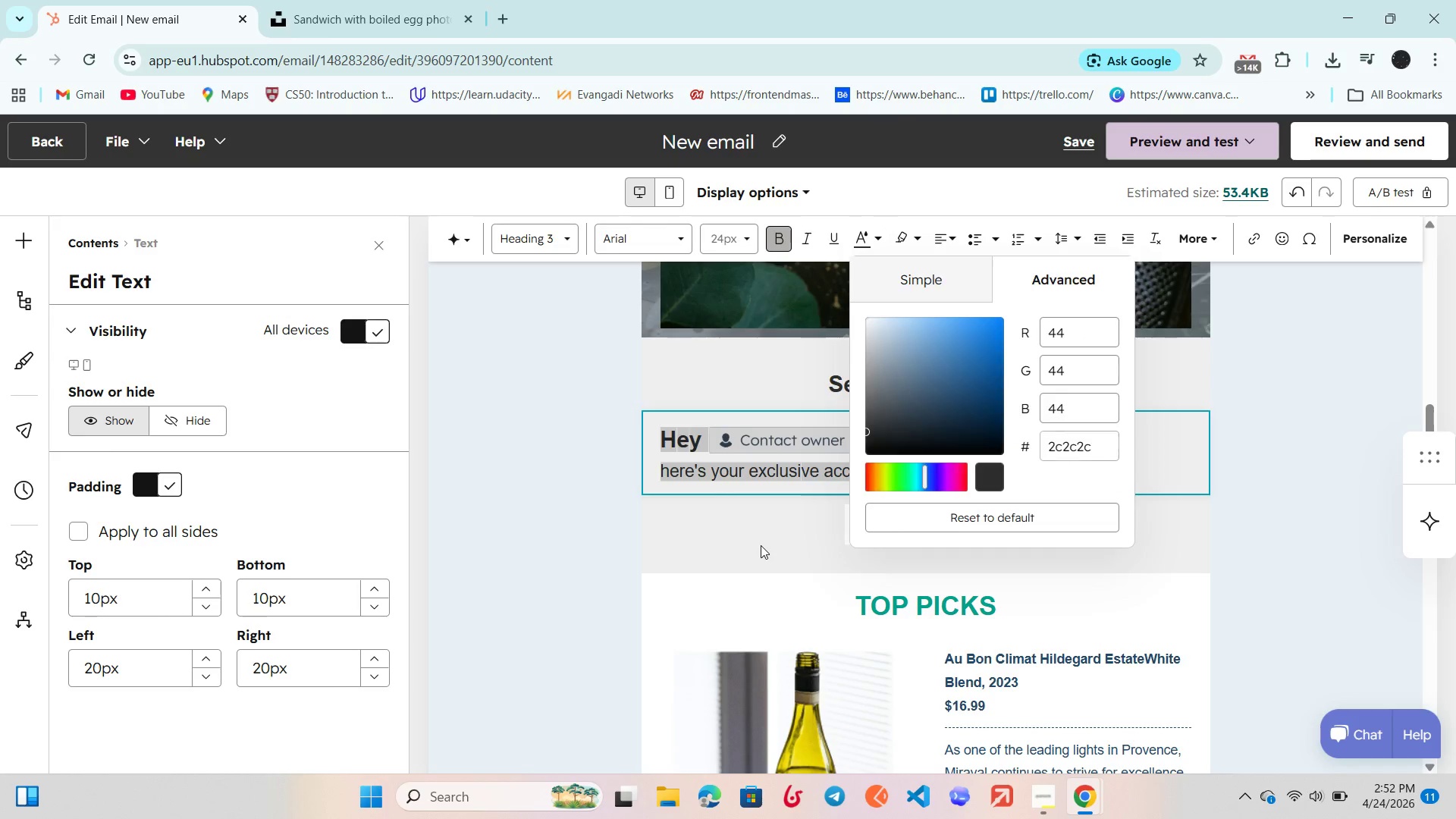 
scroll: coordinate [810, 485], scroll_direction: down, amount: 1.0
 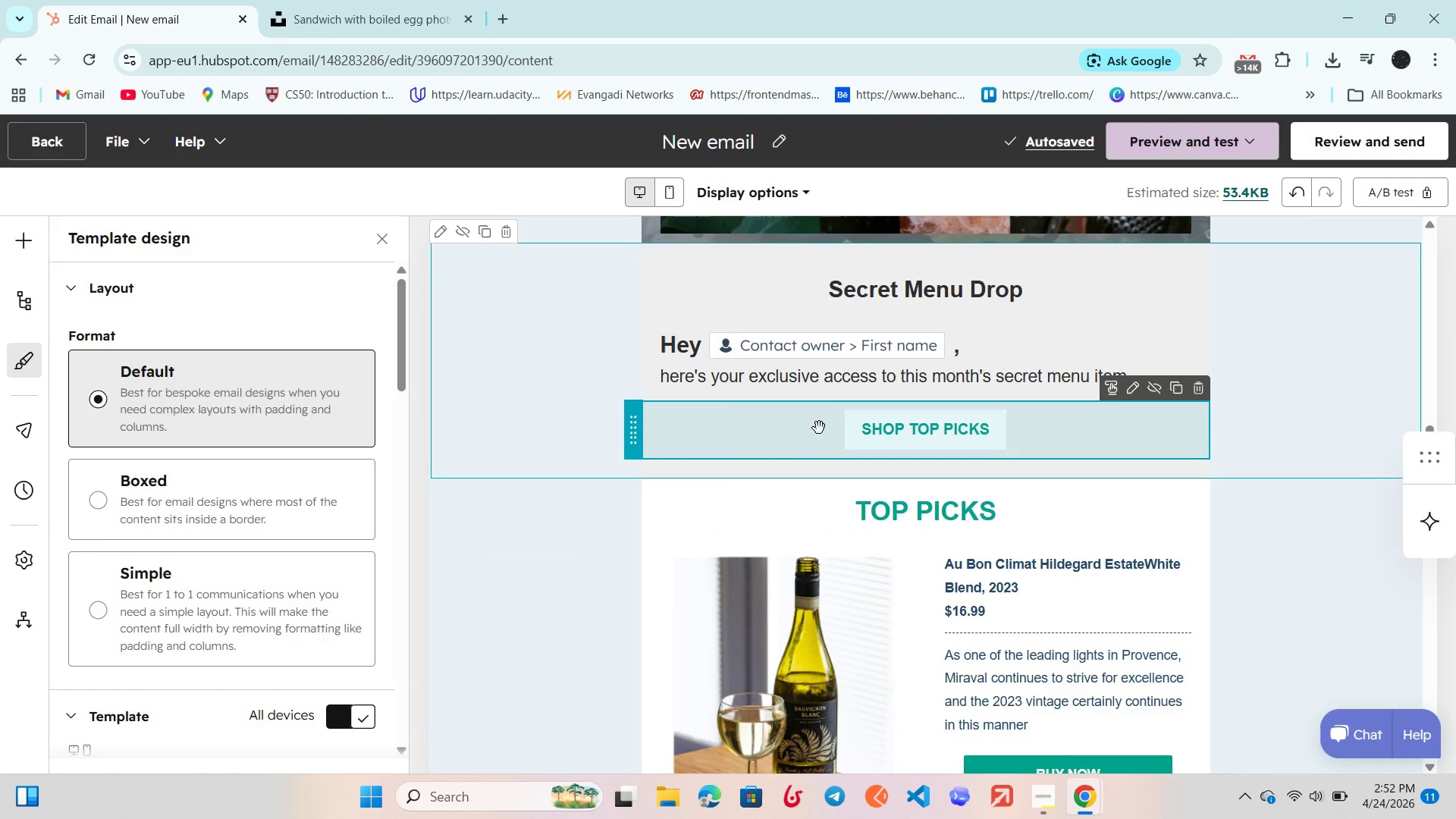 
scroll: coordinate [827, 414], scroll_direction: up, amount: 8.0
 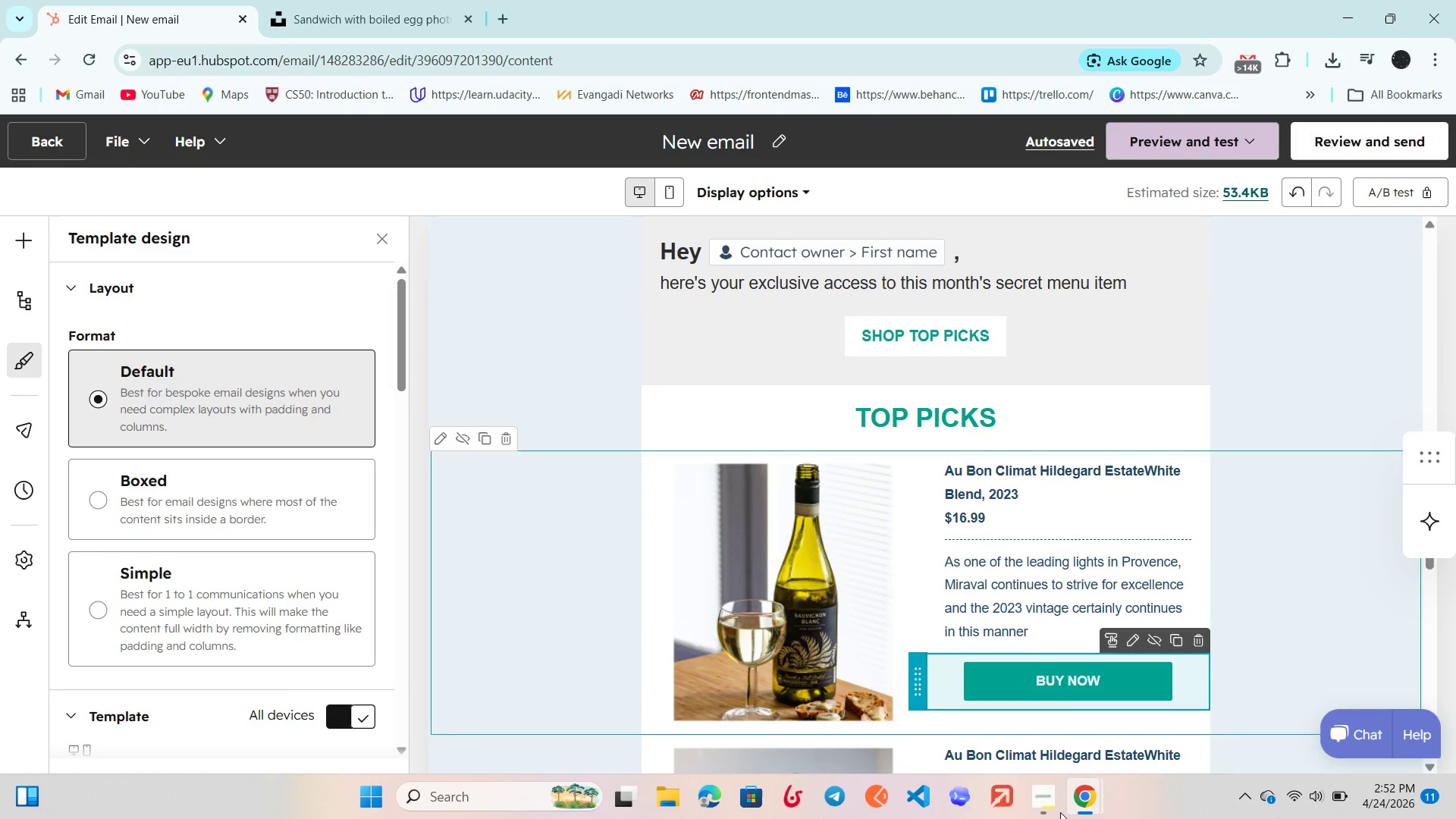 
left_click([1034, 817])